 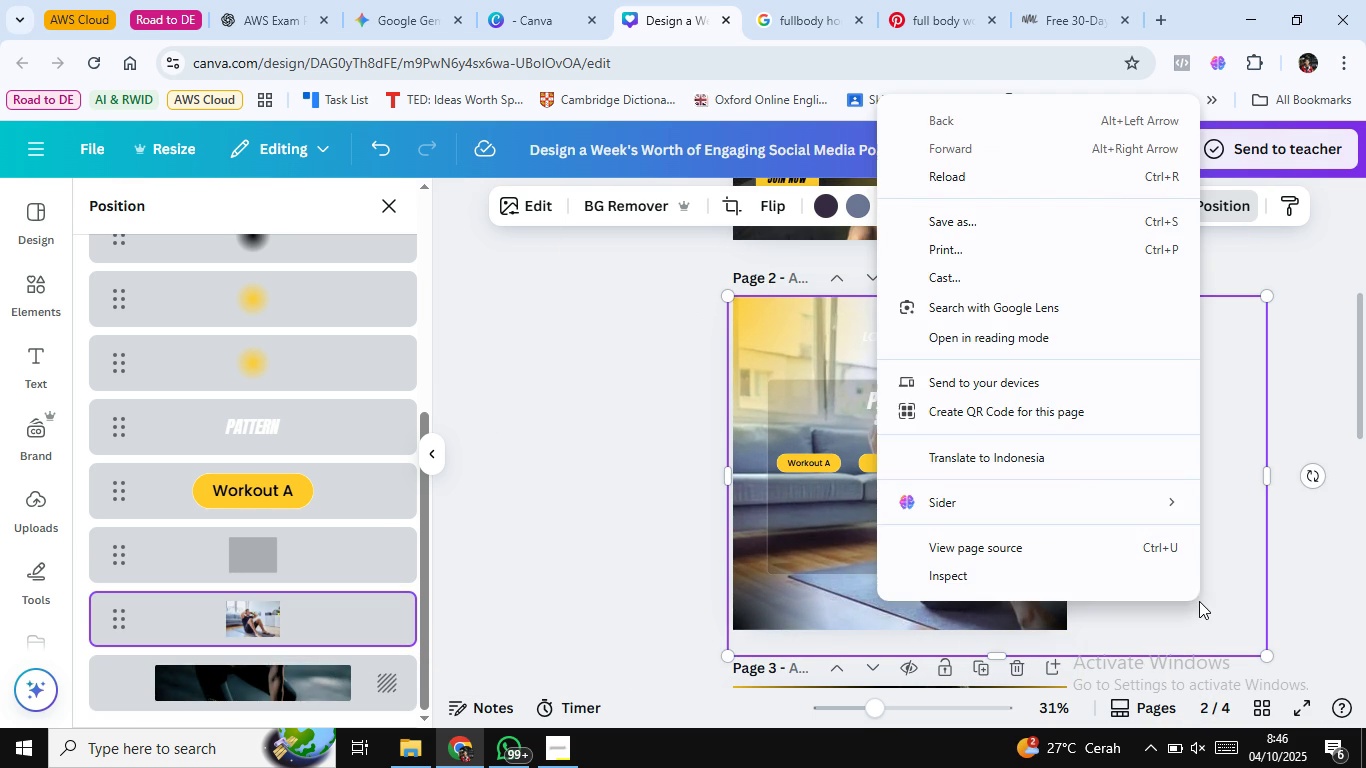 
right_click([792, 611])
 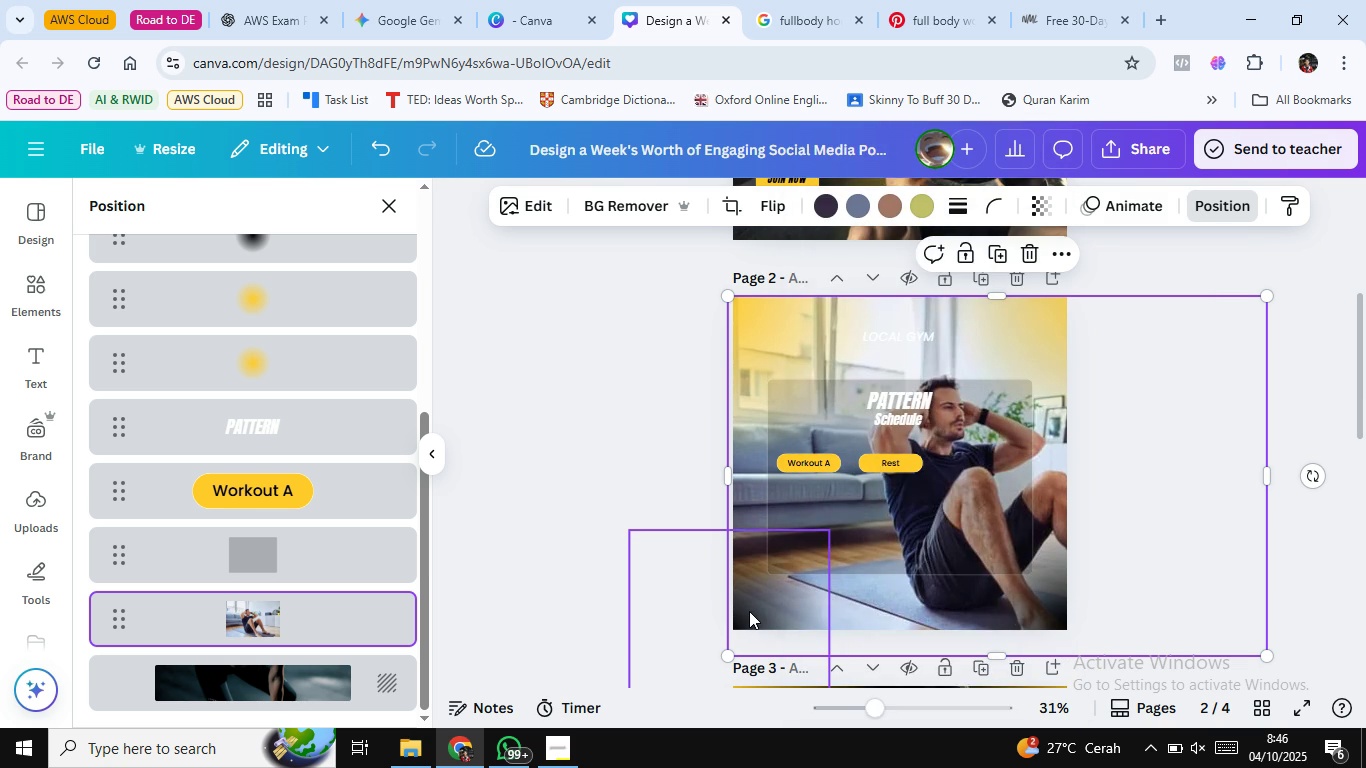 
left_click([749, 611])
 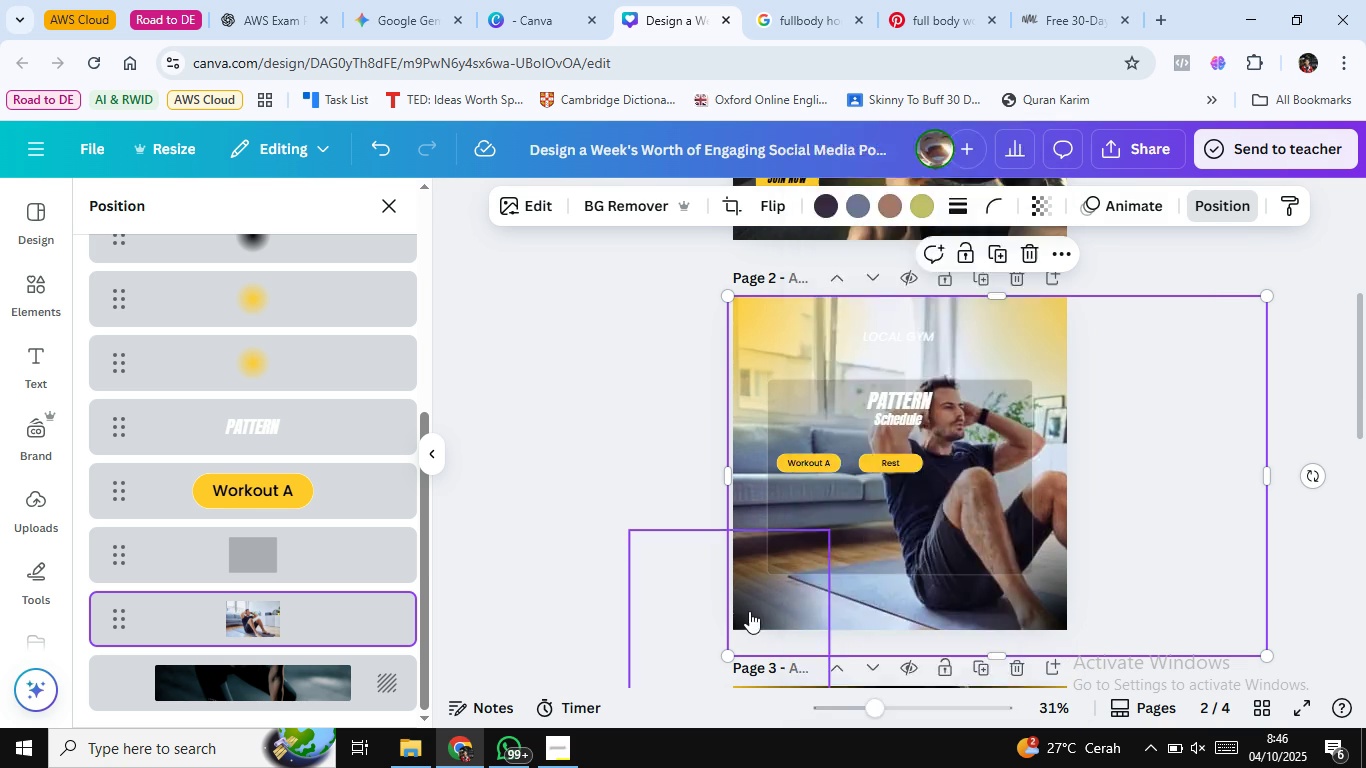 
right_click([749, 611])
 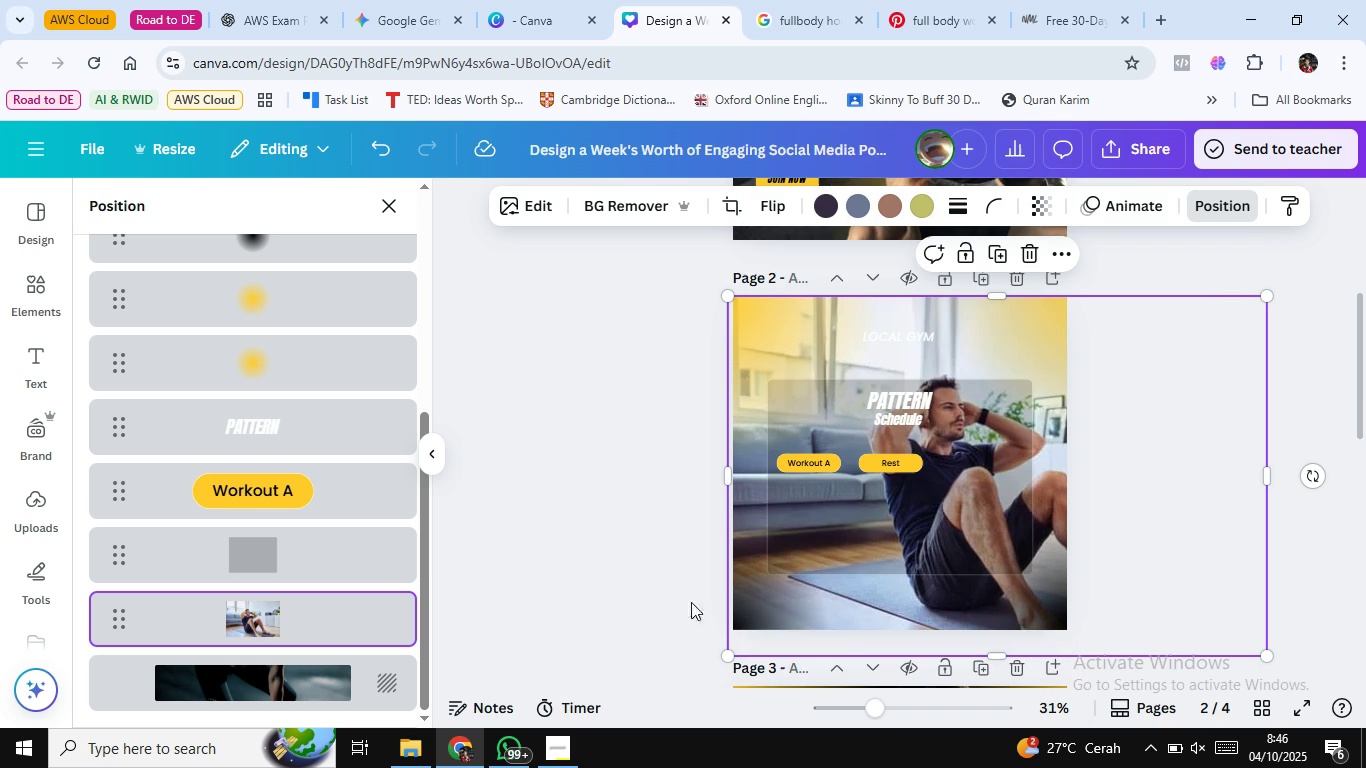 
left_click([682, 598])
 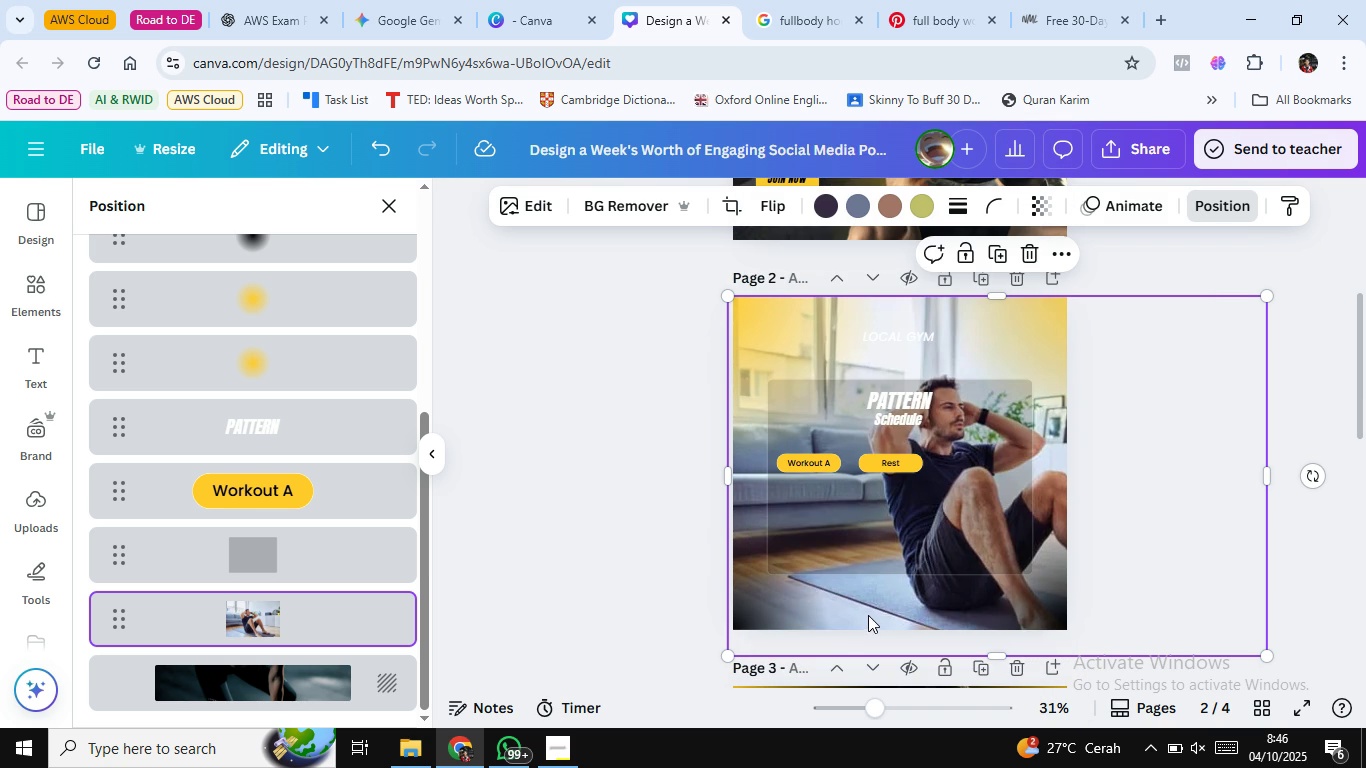 
left_click([868, 615])
 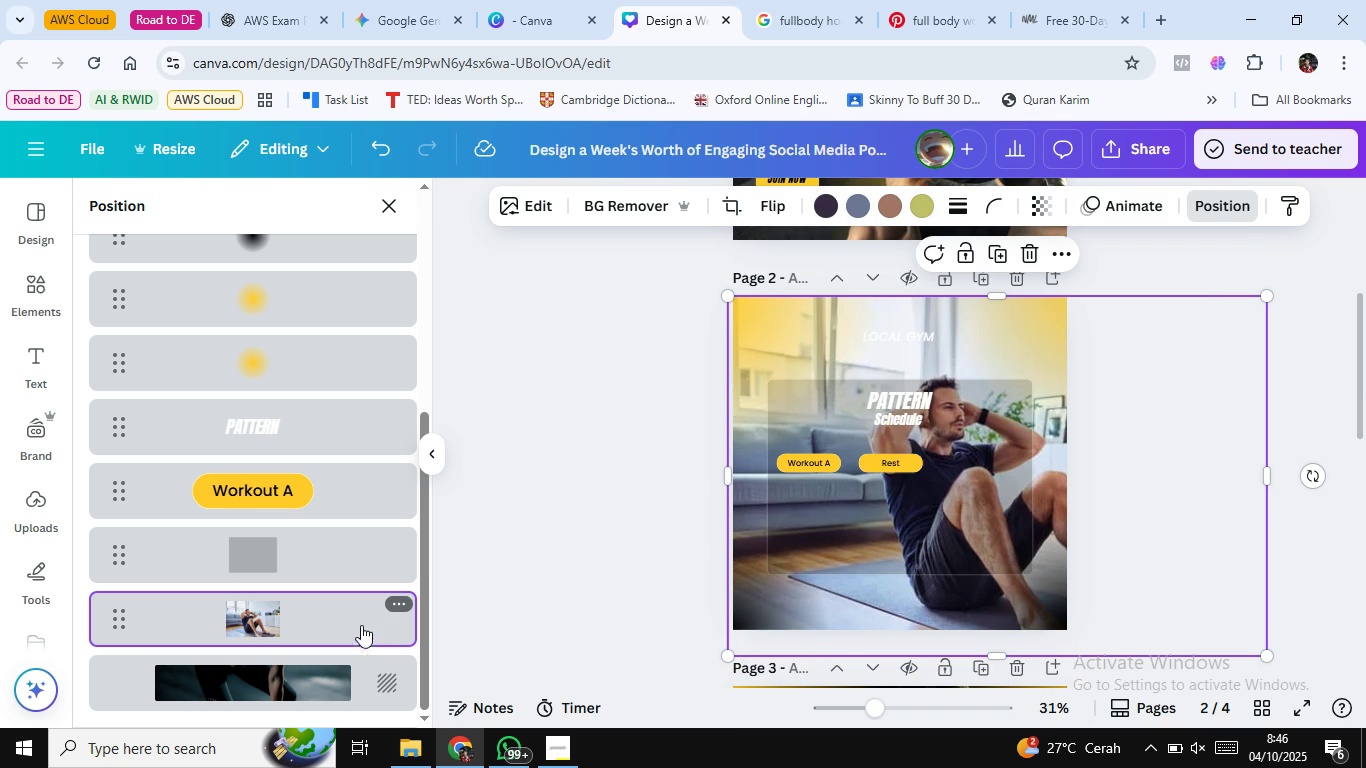 
left_click([357, 621])
 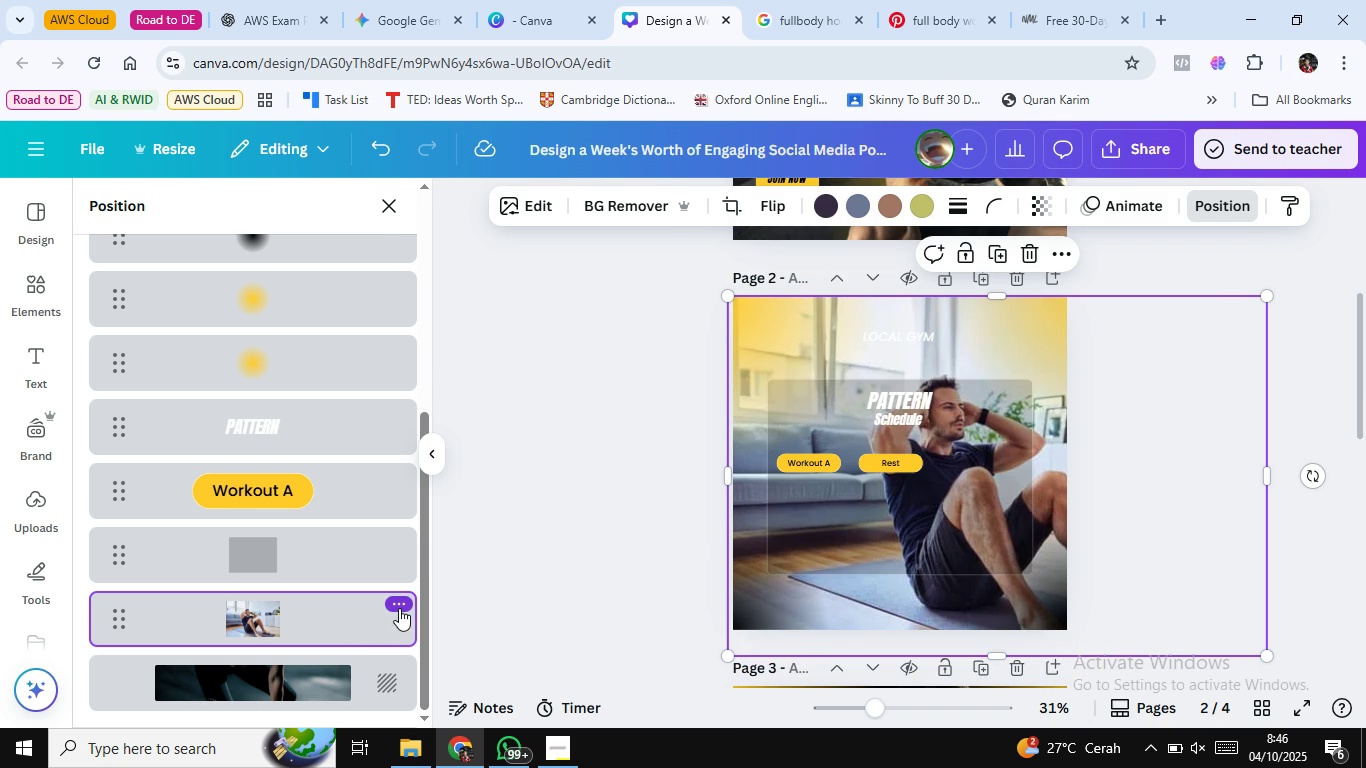 
left_click([399, 608])
 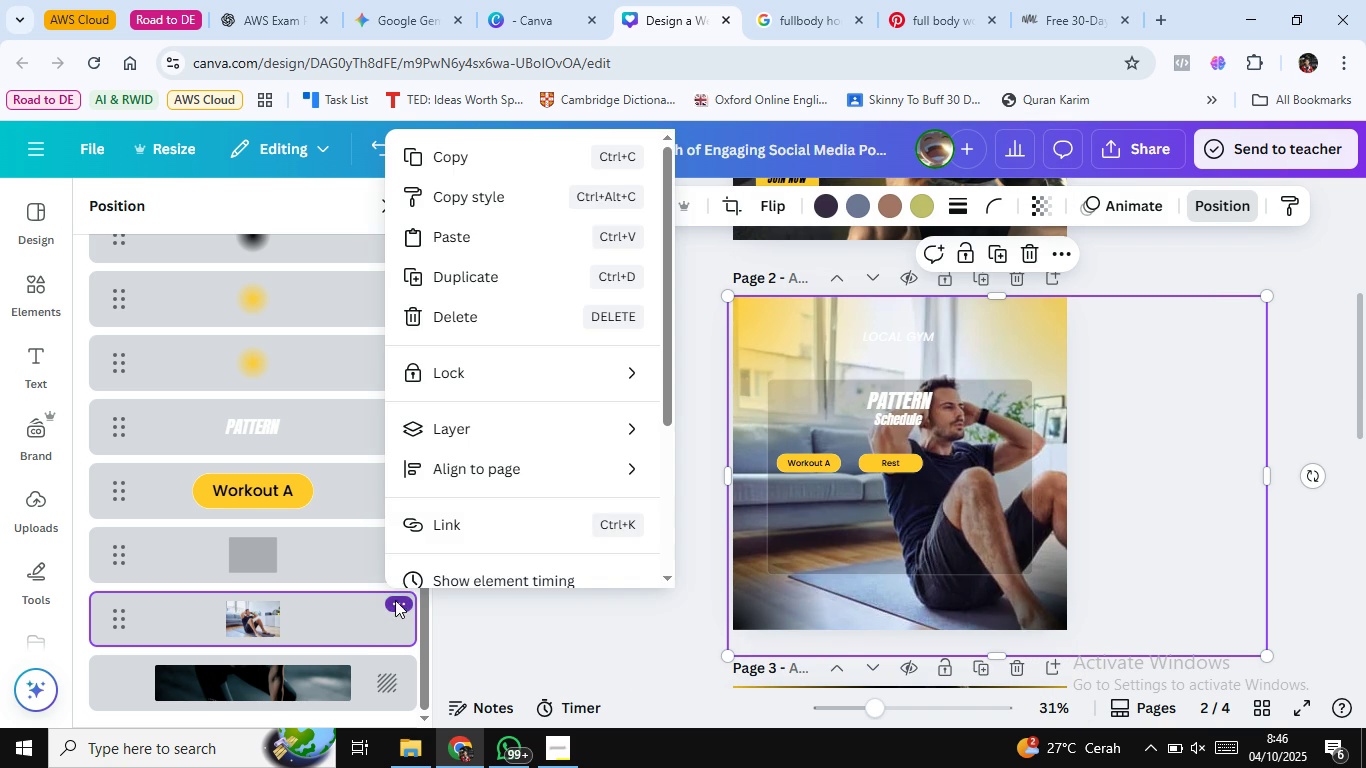 
left_click([395, 600])
 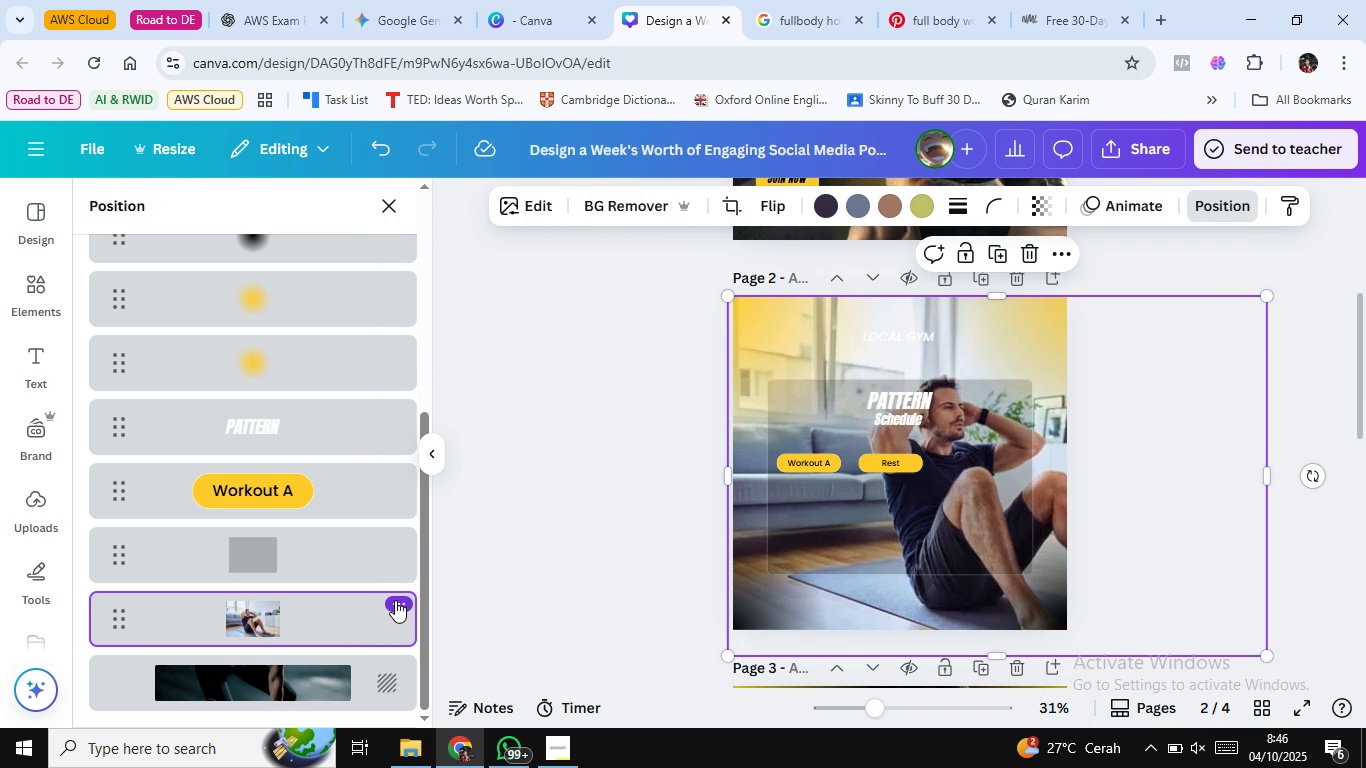 
scroll: coordinate [395, 600], scroll_direction: down, amount: 1.0
 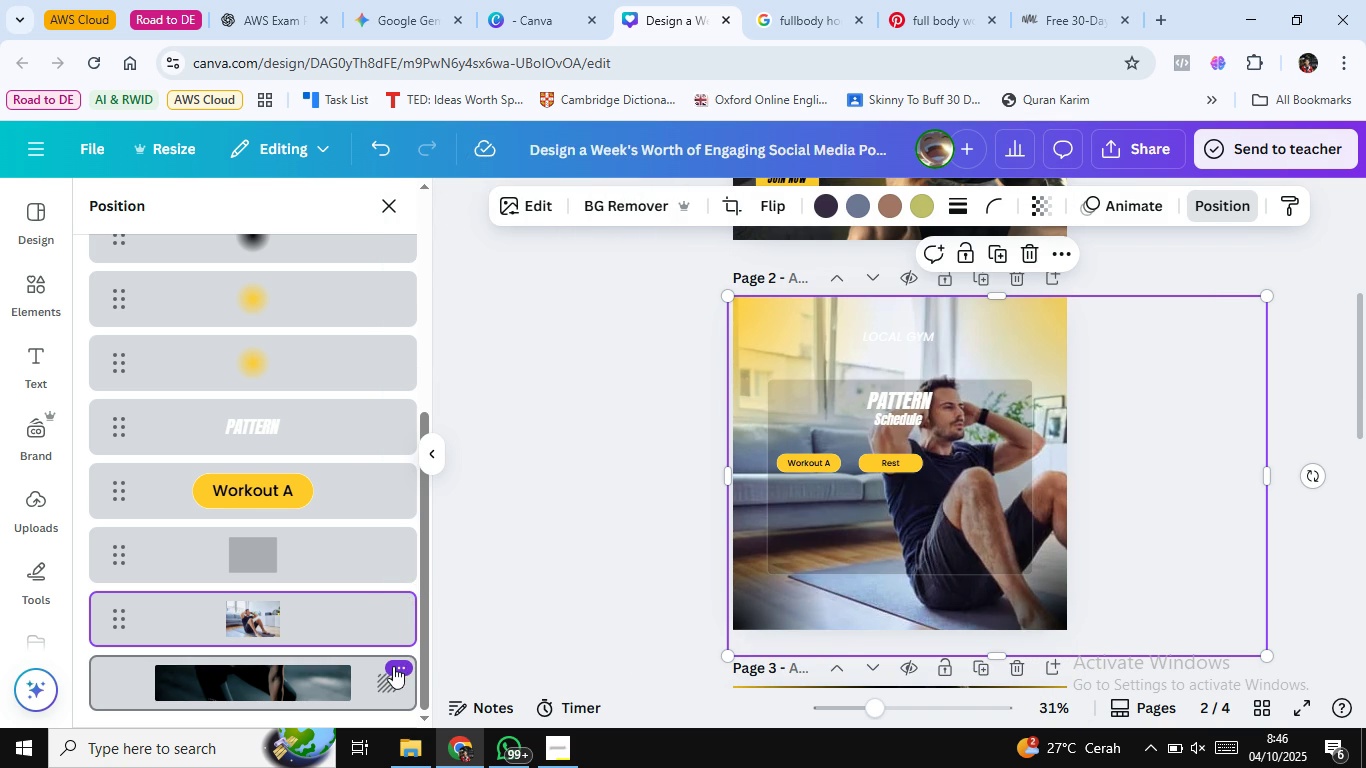 
left_click([393, 666])
 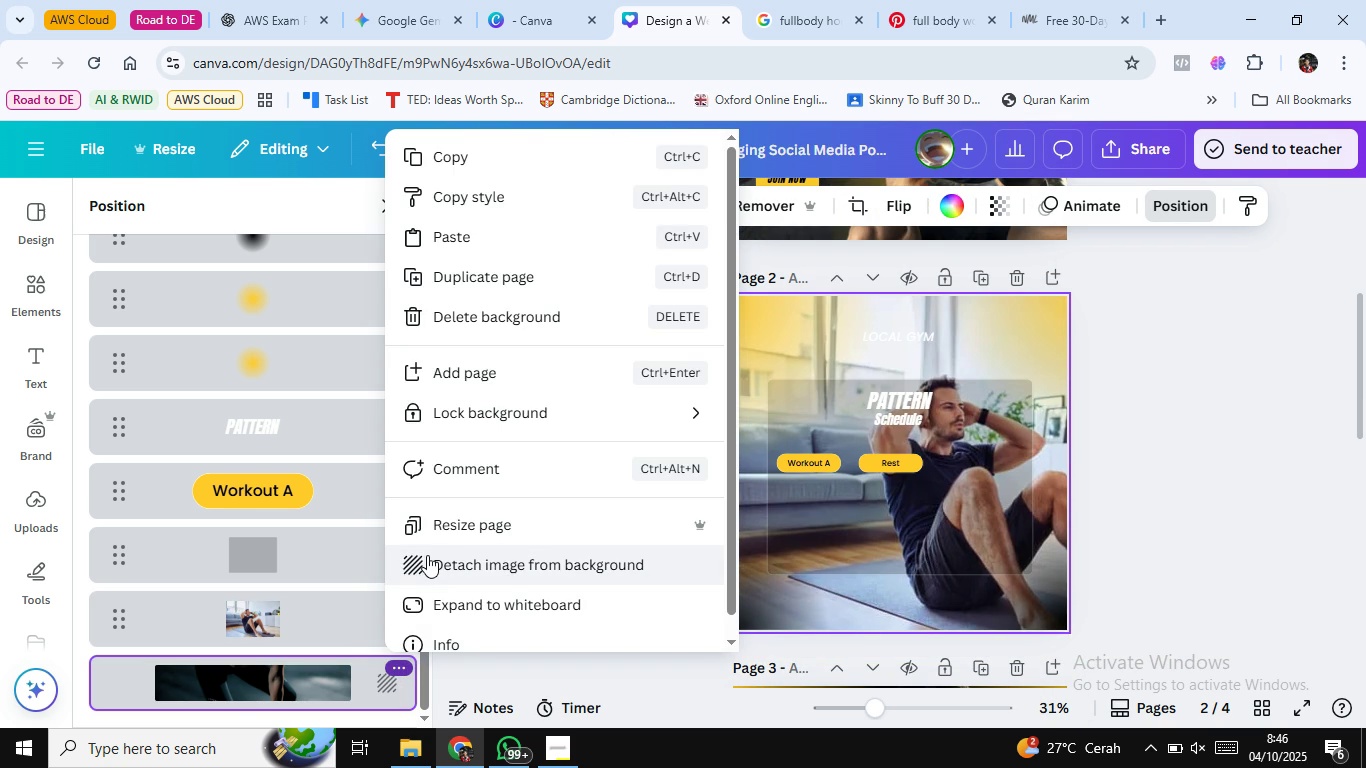 
left_click([427, 555])
 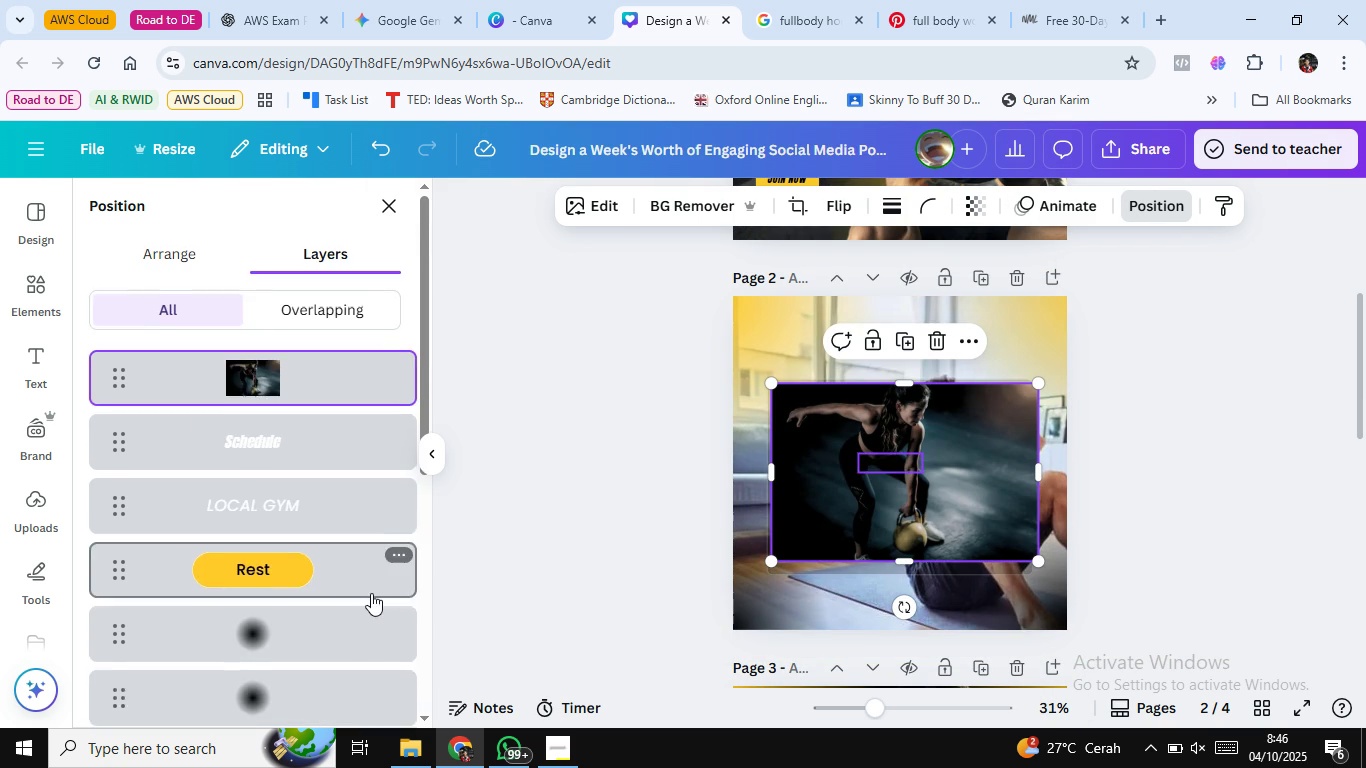 
scroll: coordinate [366, 589], scroll_direction: down, amount: 8.0